 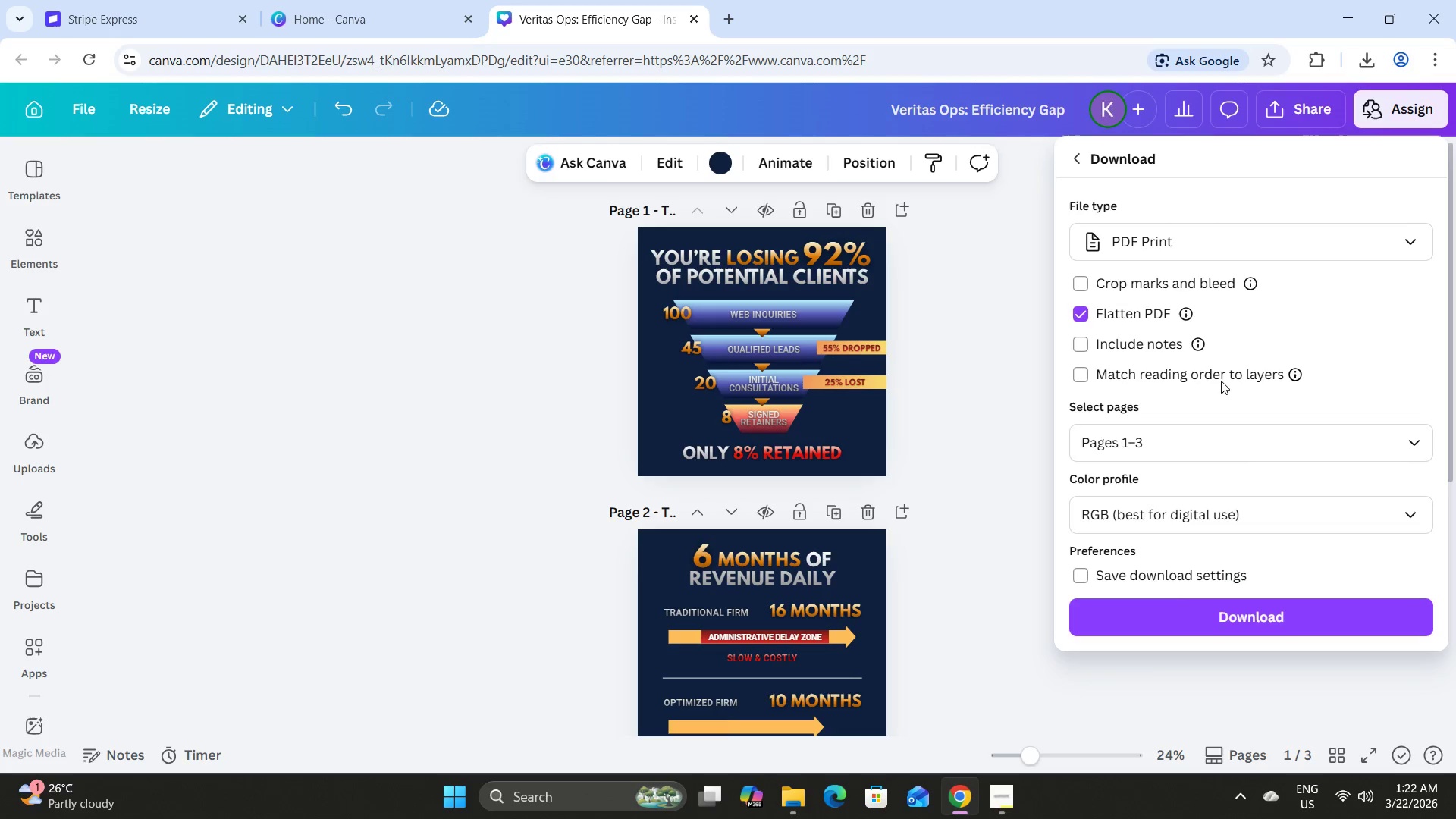 
left_click([1249, 614])
 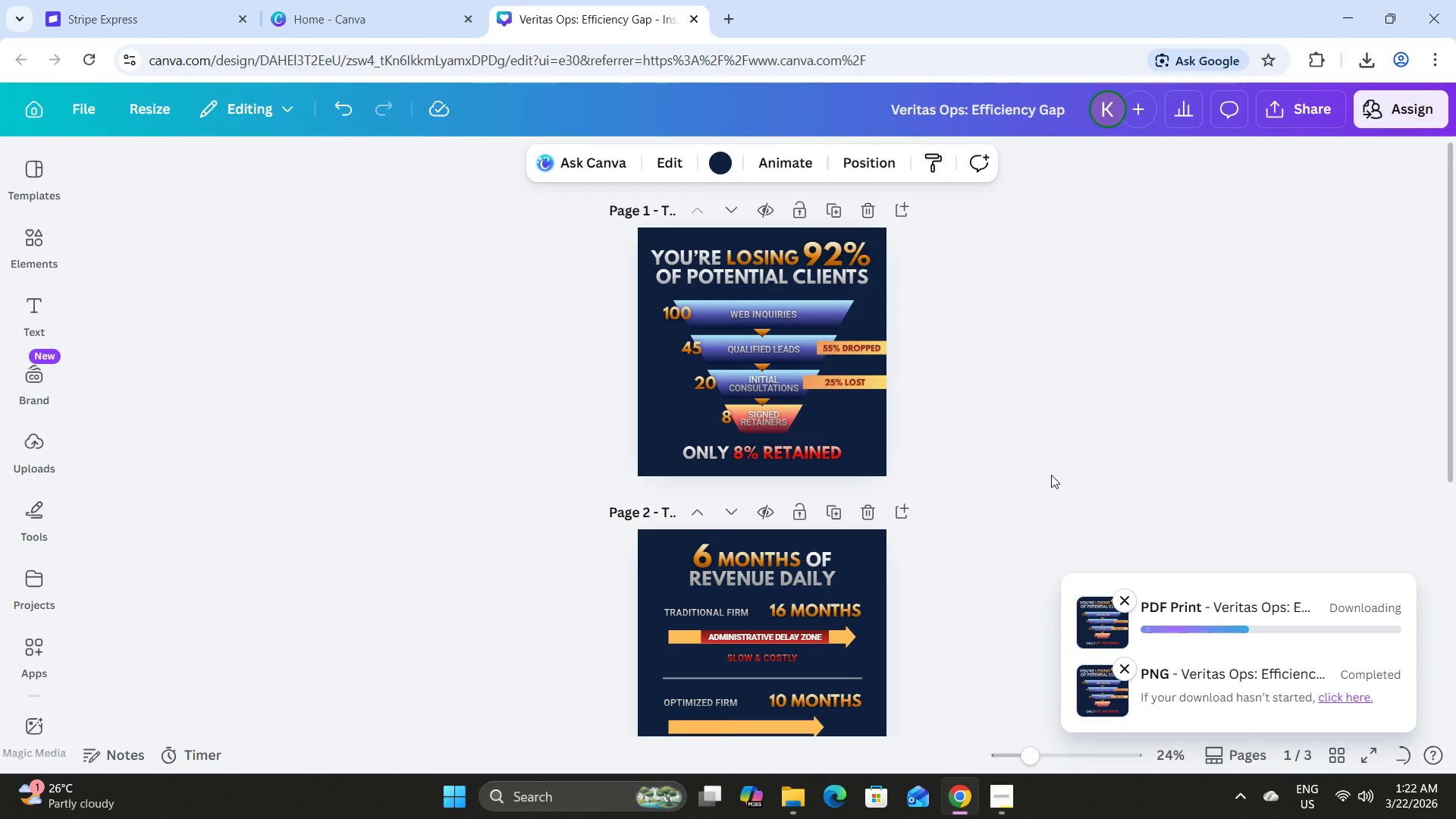 
wait(8.84)
 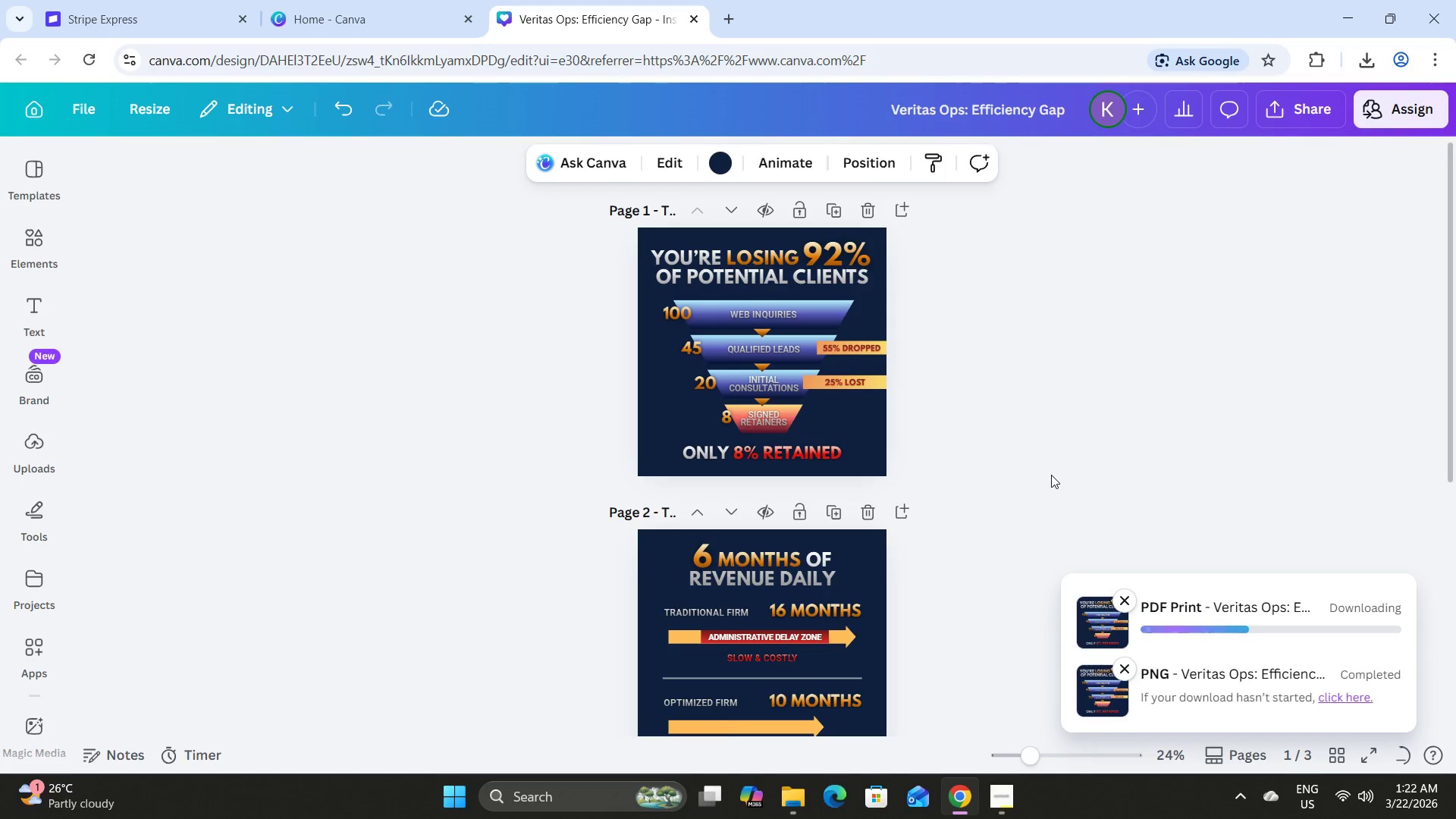 
left_click([792, 795])
 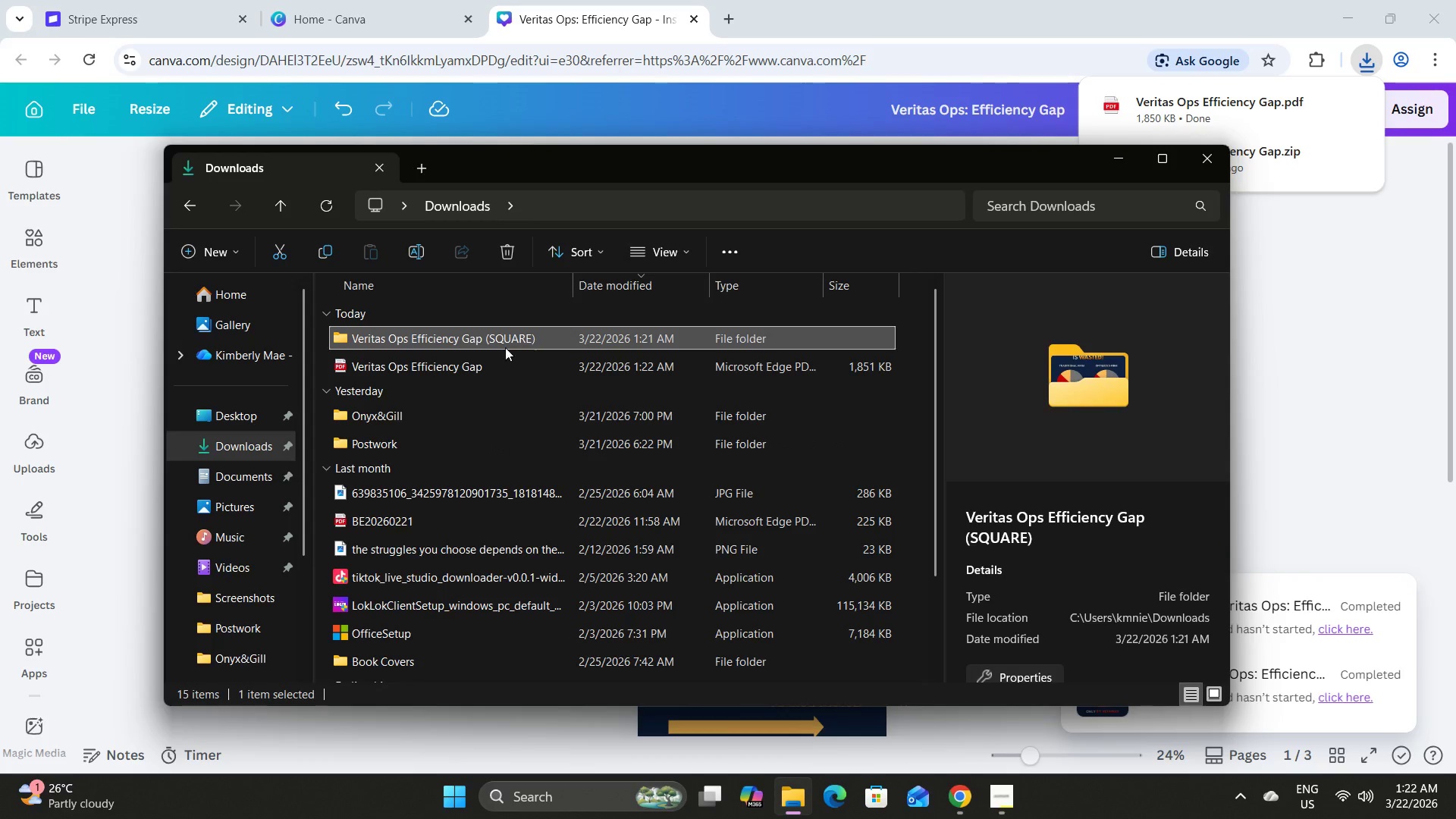 
double_click([483, 366])
 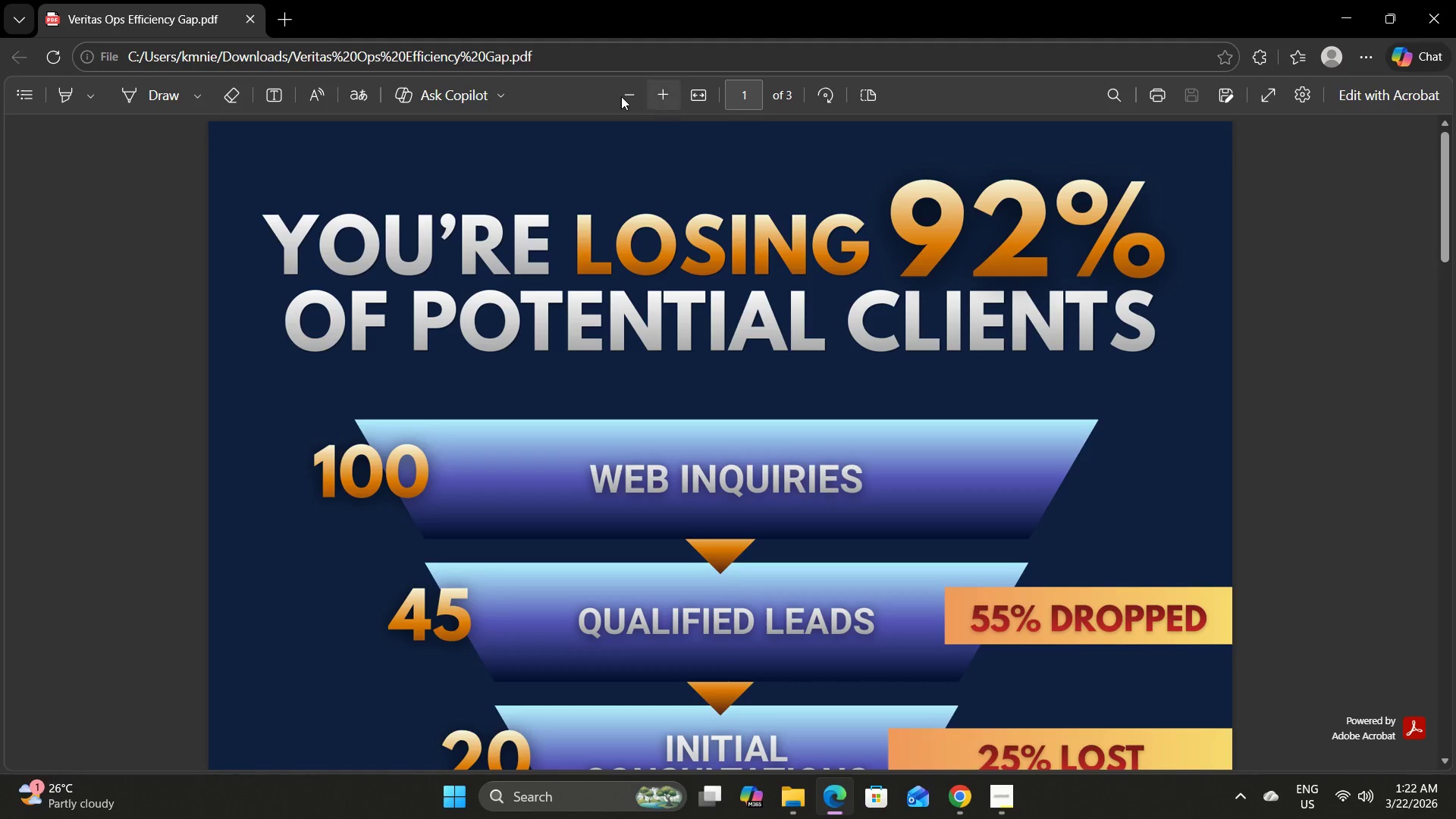 
wait(6.0)
 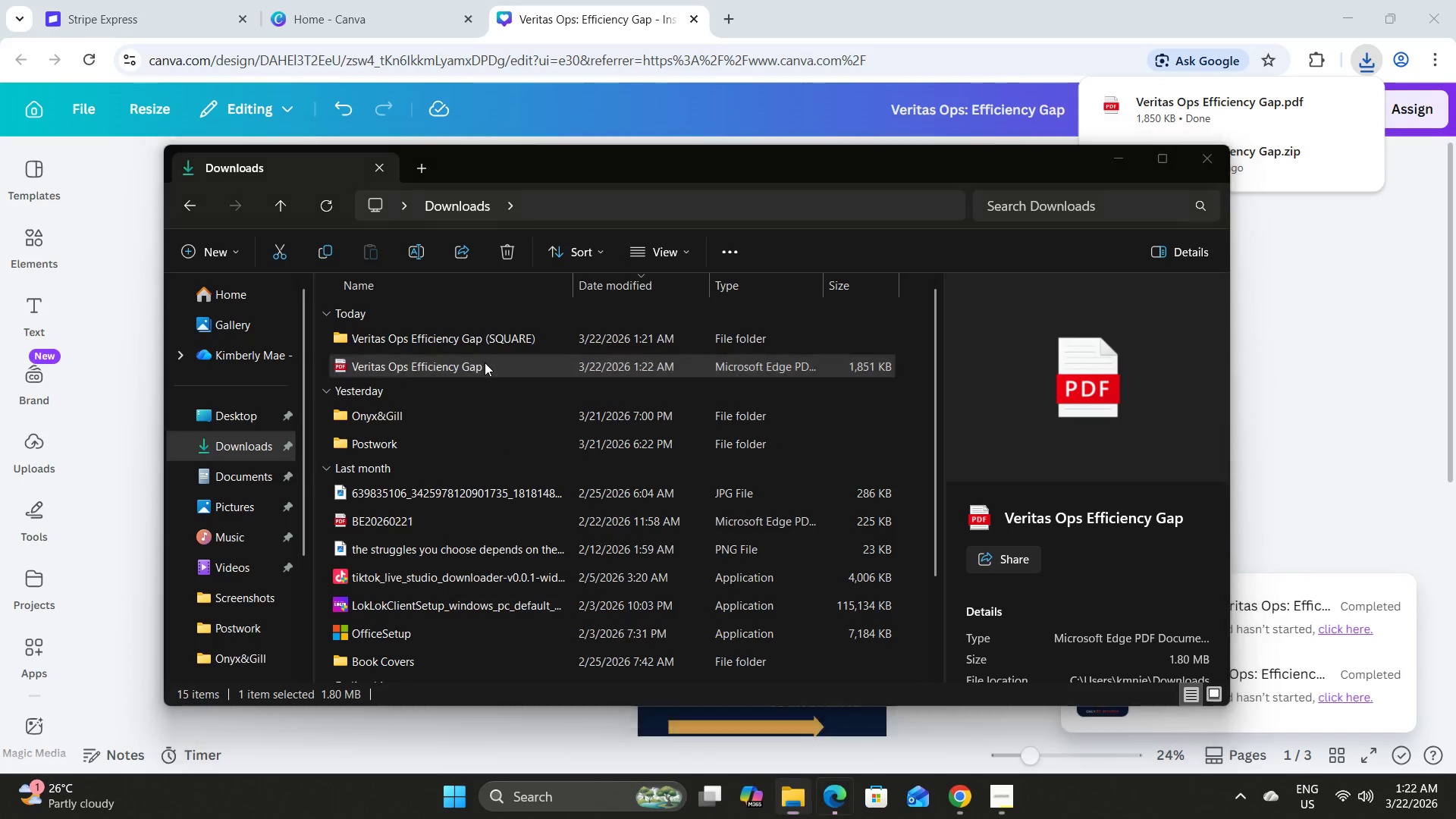 
left_click([636, 91])
 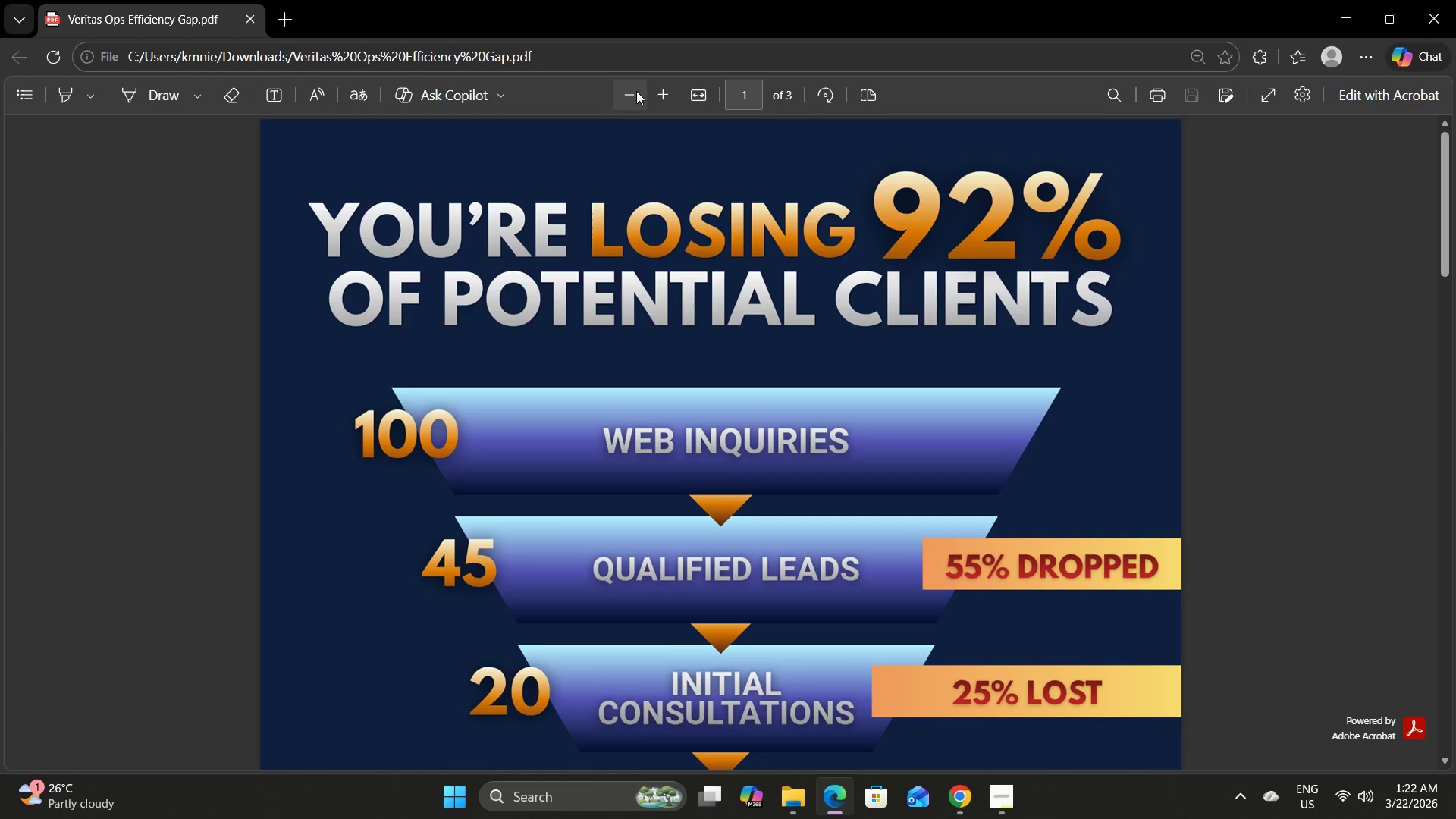 
left_click([636, 91])
 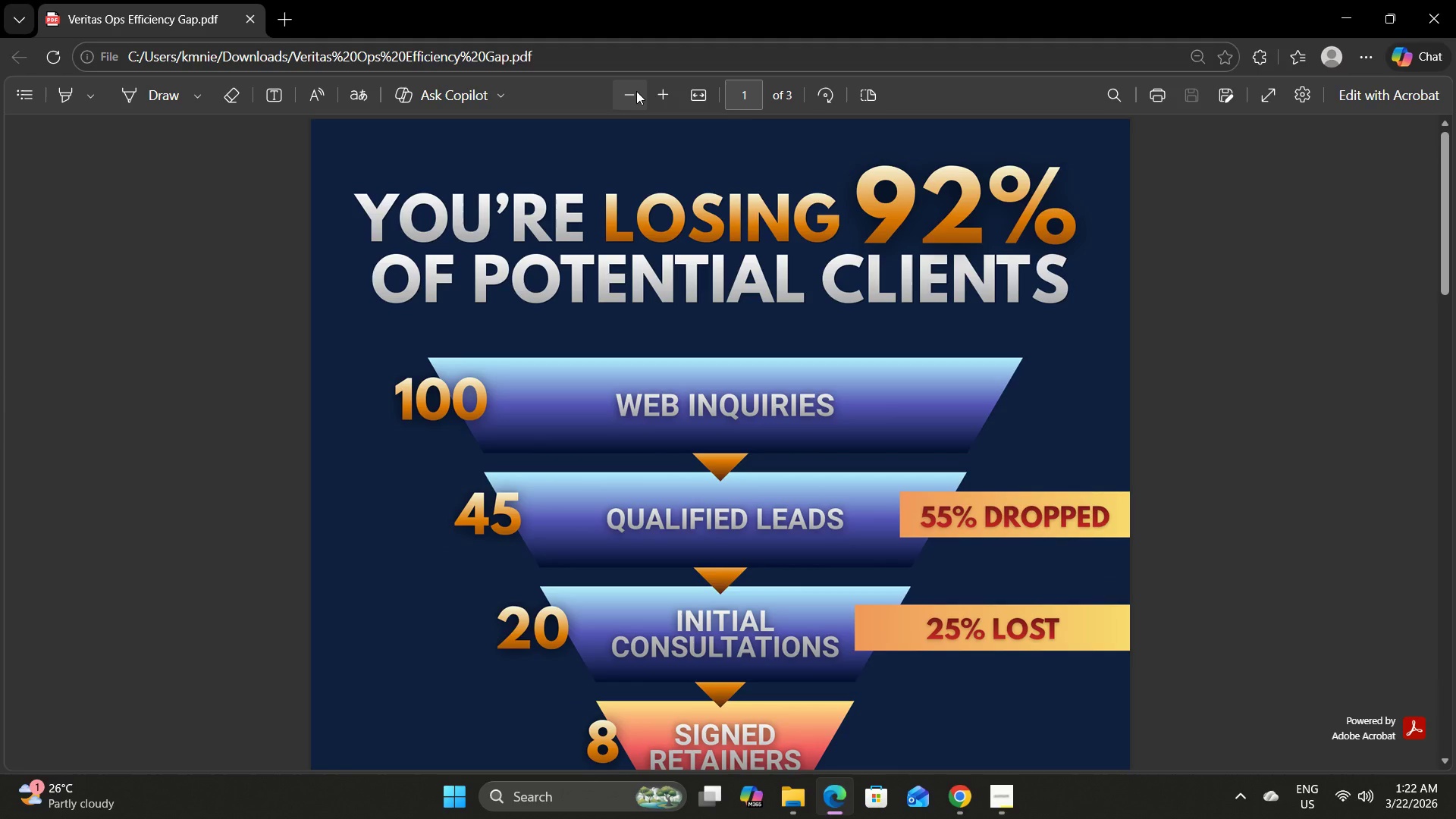 
left_click([636, 91])
 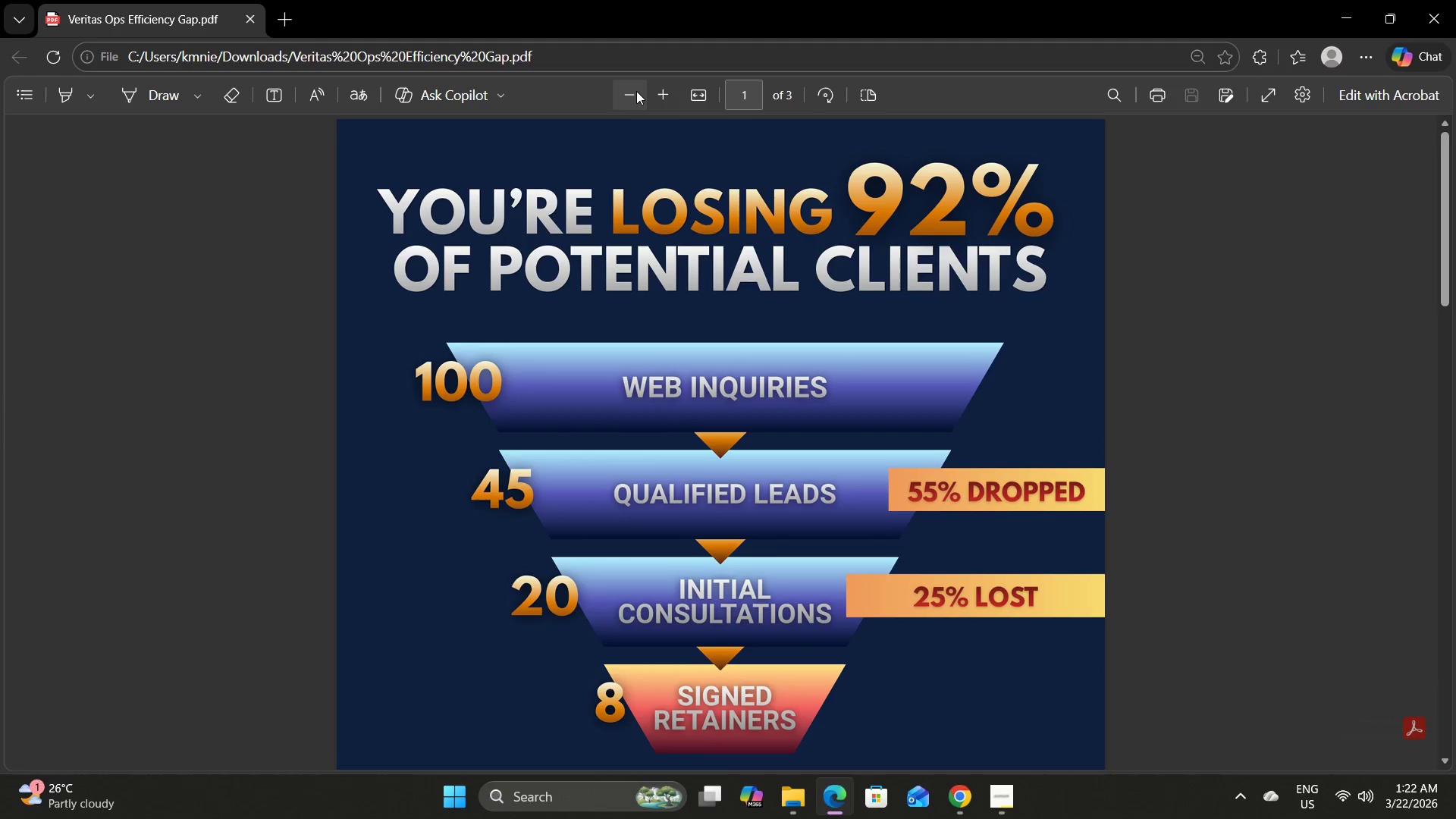 
left_click([636, 91])
 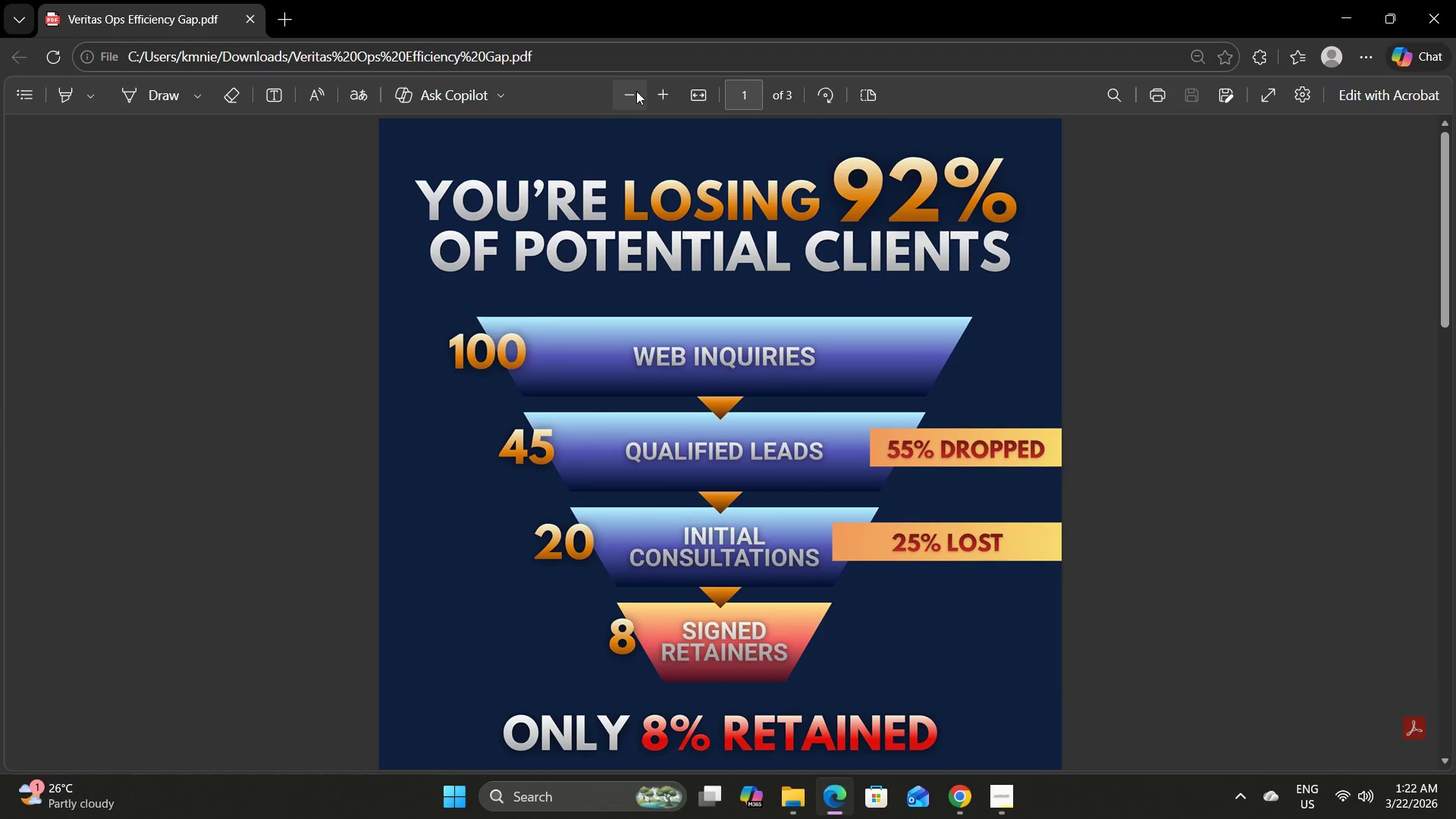 
left_click([636, 91])
 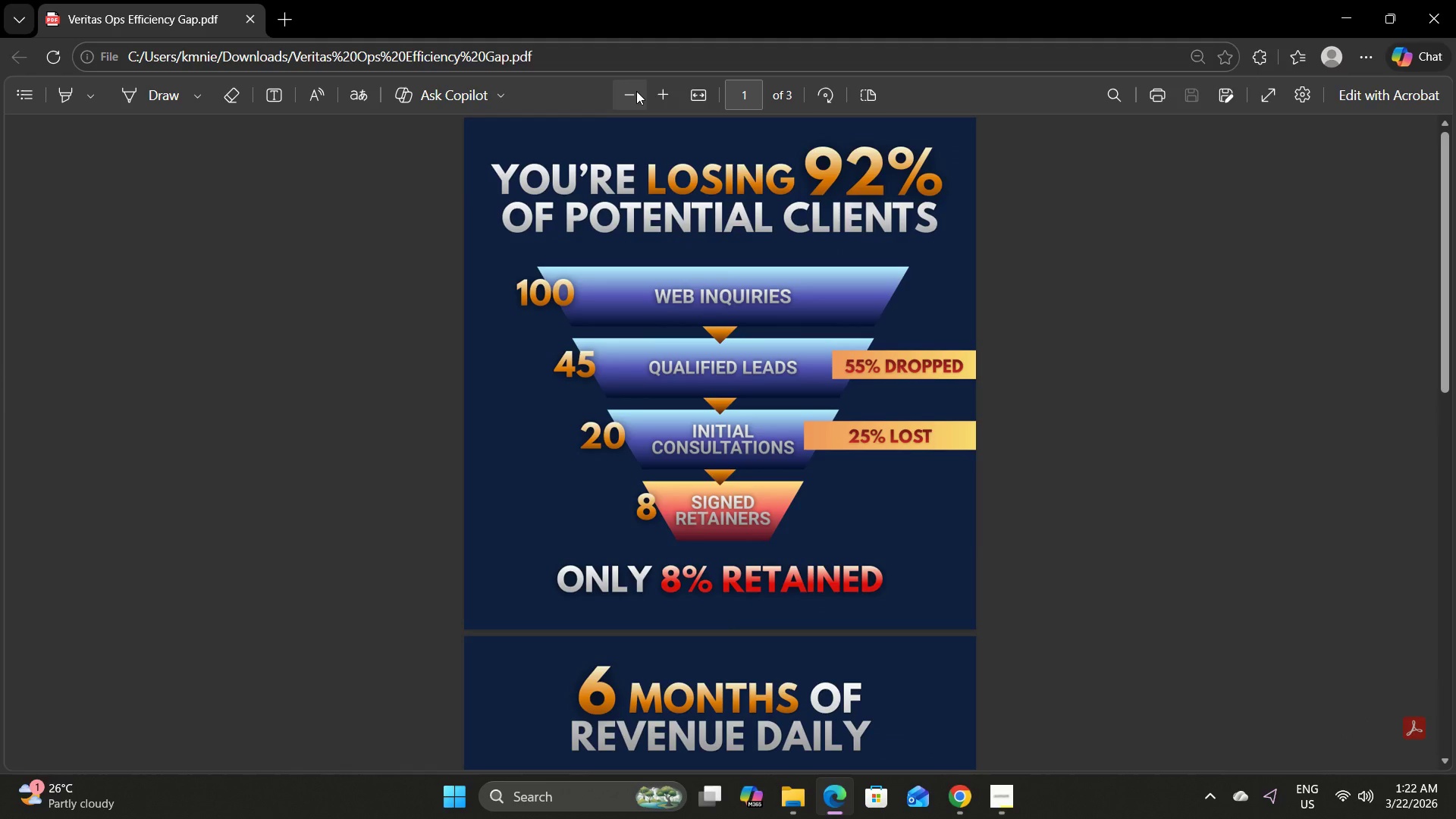 
wait(9.78)
 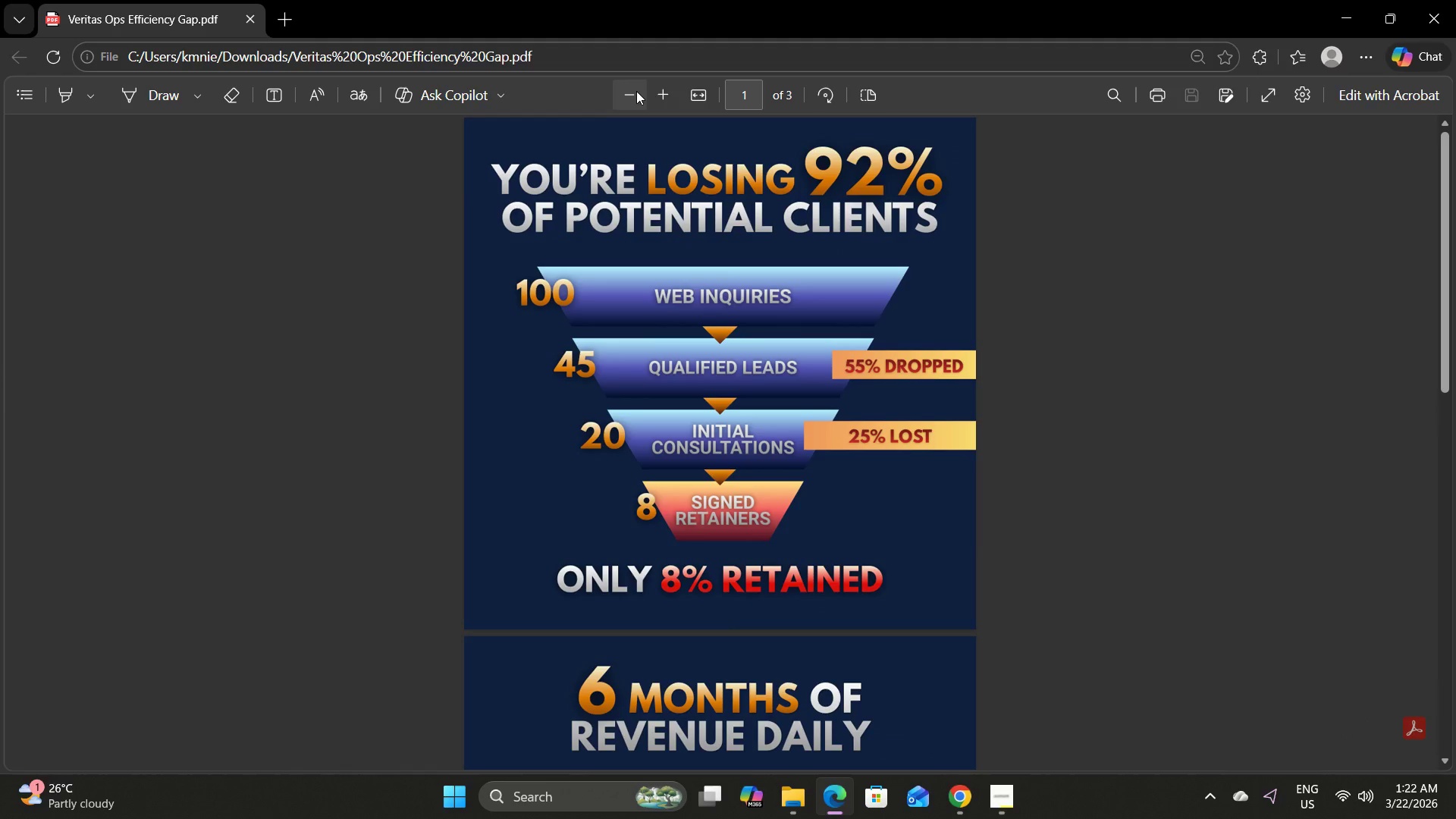 
scroll: coordinate [709, 297], scroll_direction: down, amount: 1.0
 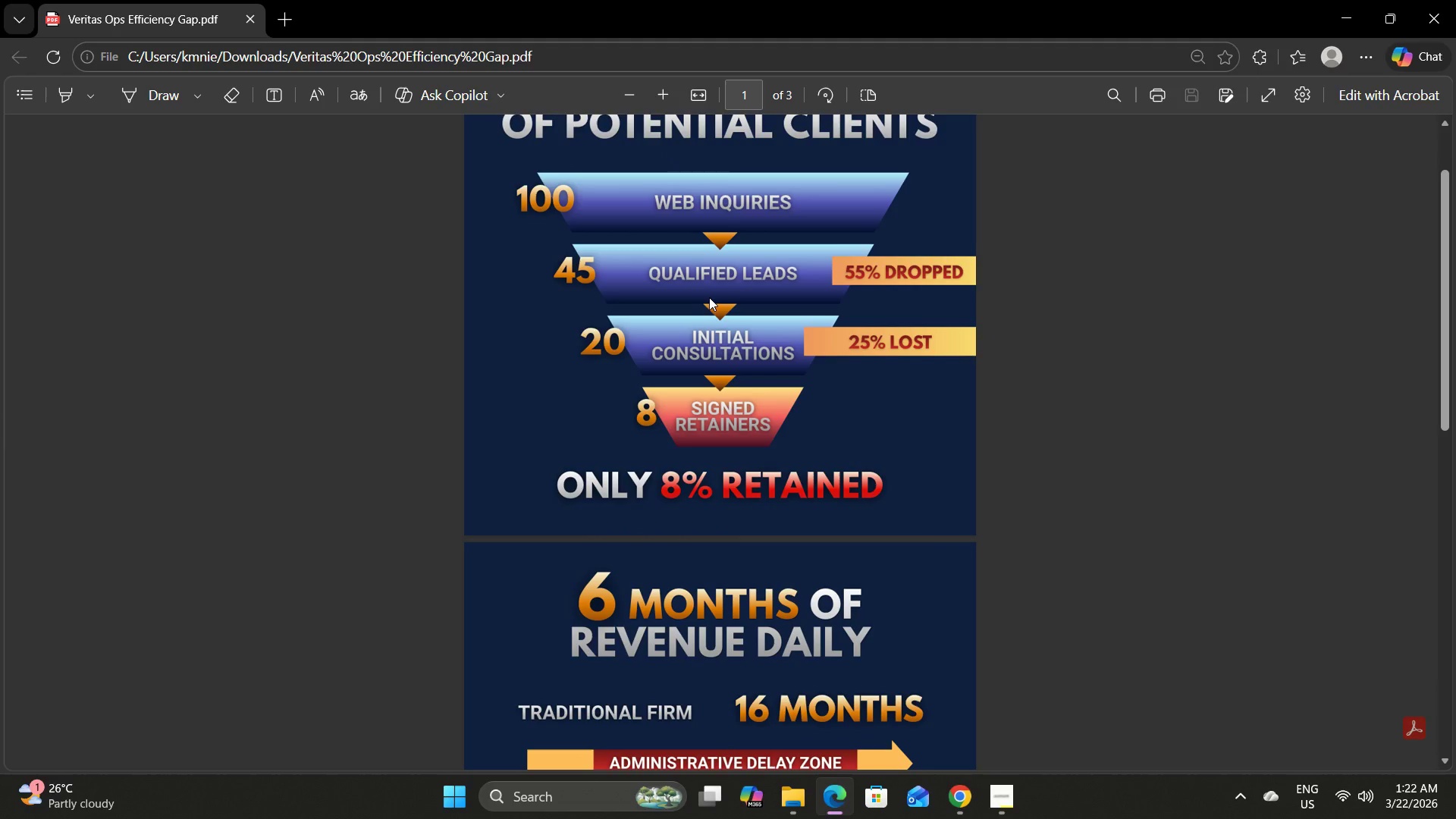 
scroll: coordinate [709, 297], scroll_direction: up, amount: 2.0
 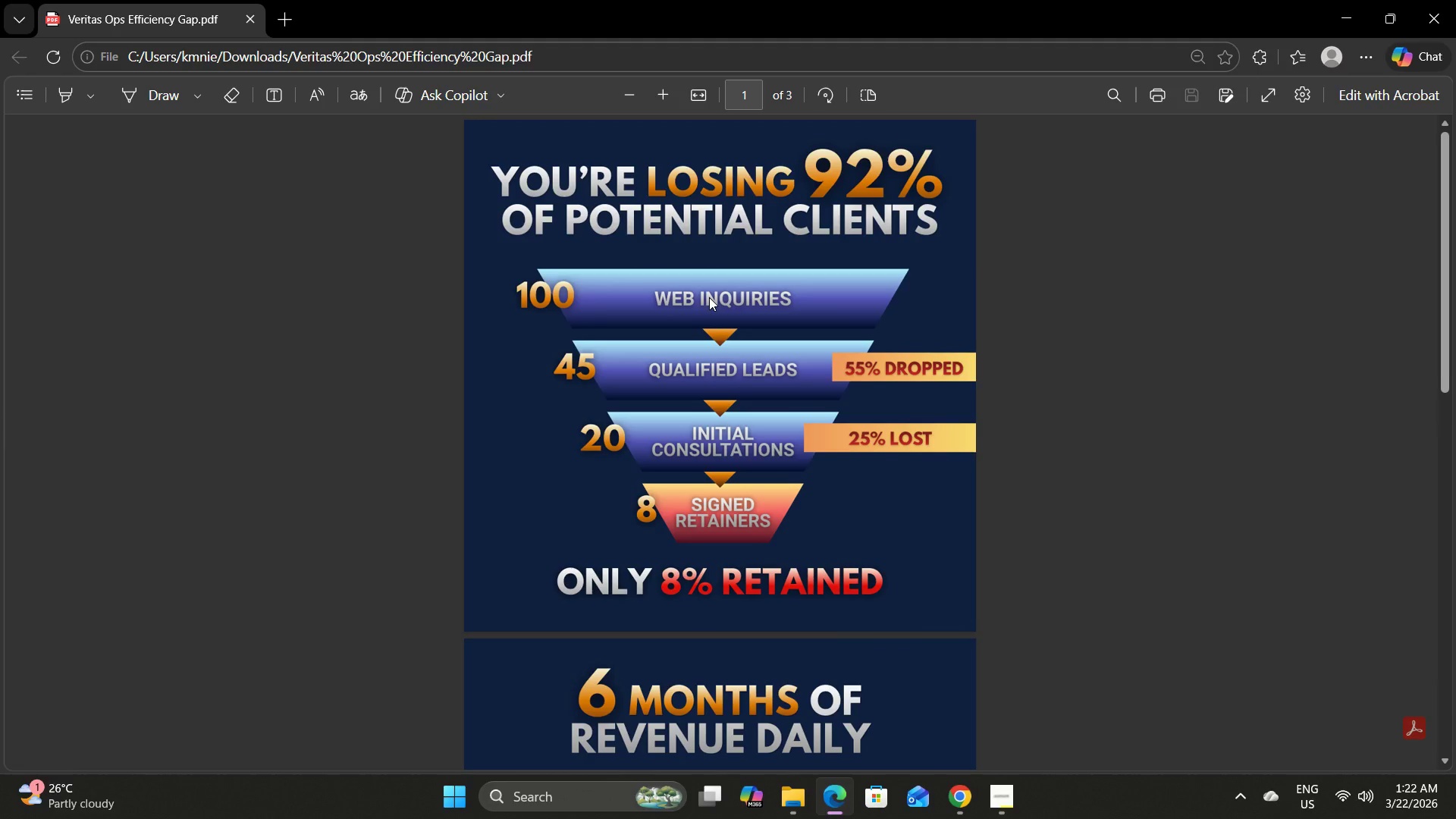 
scroll: coordinate [709, 297], scroll_direction: down, amount: 5.0
 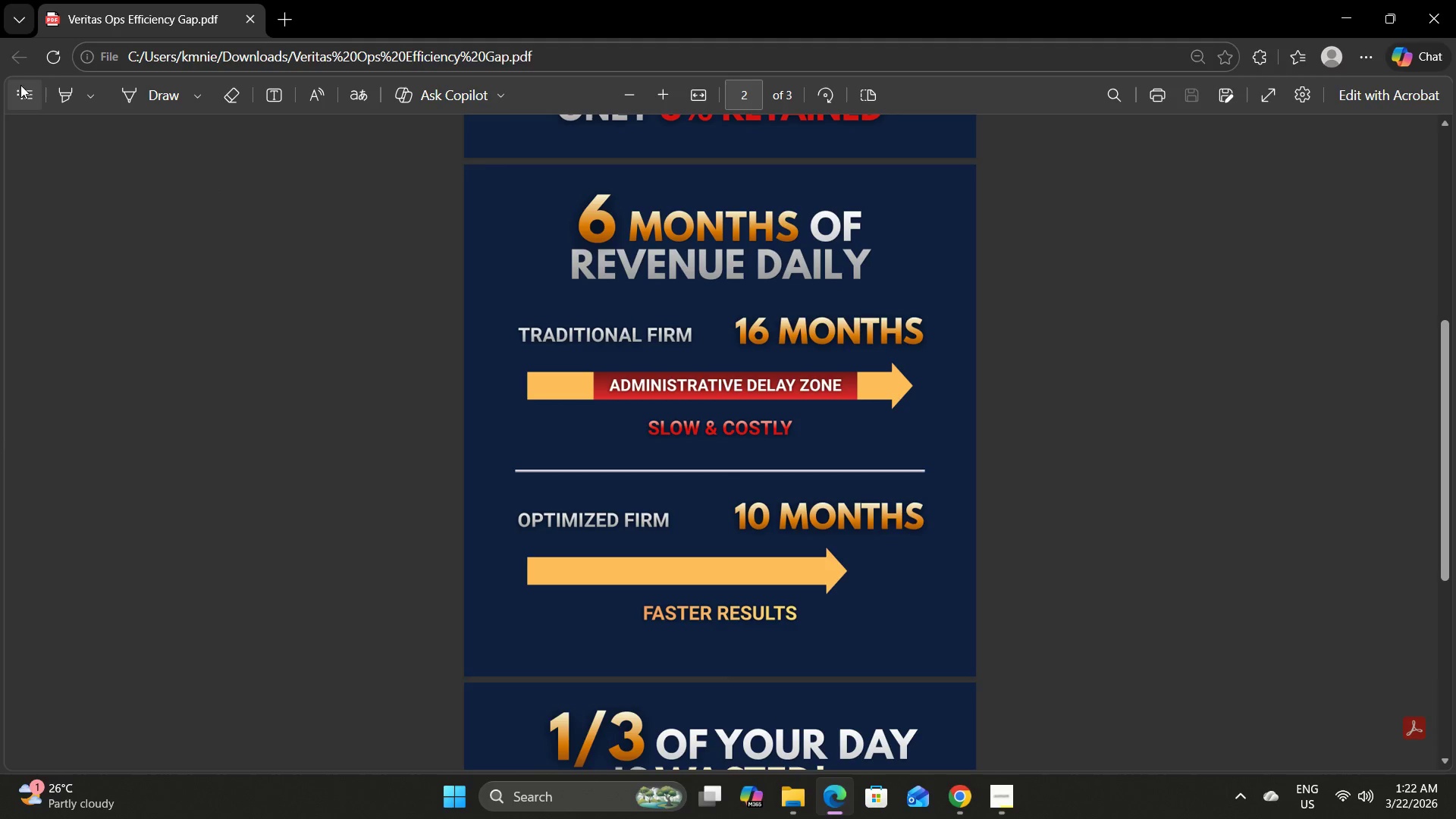 
left_click([21, 83])
 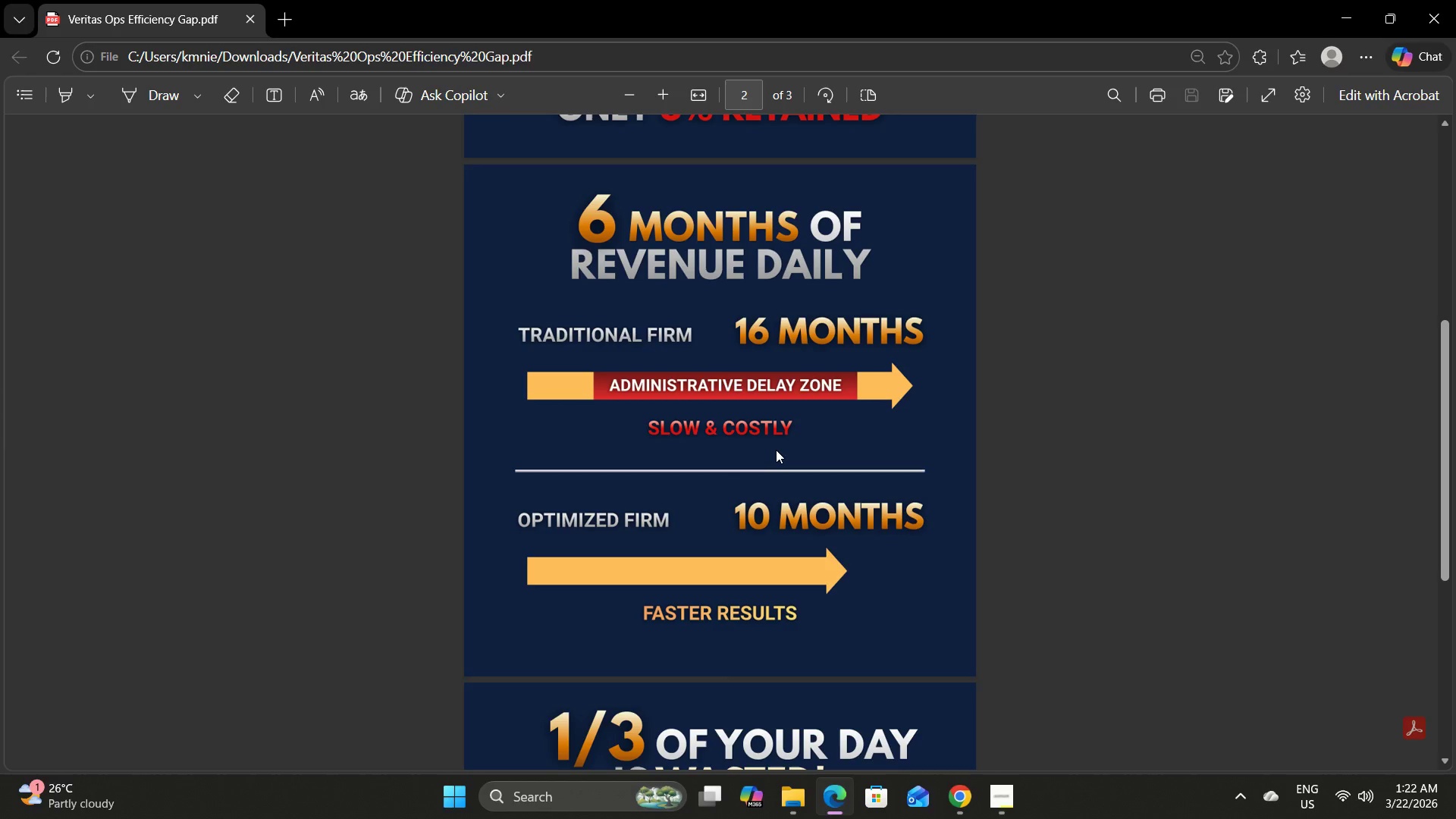 
wait(12.92)
 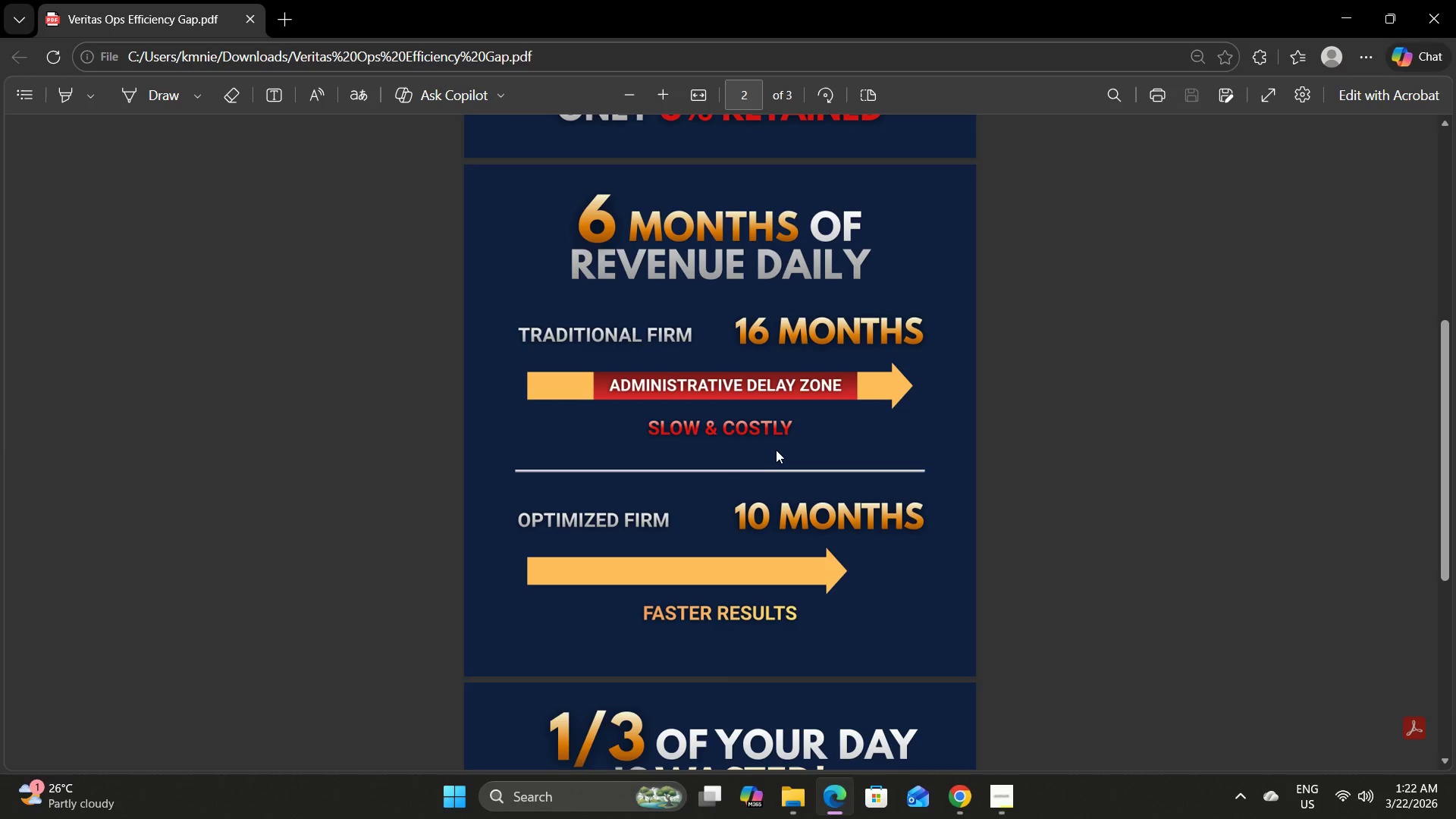 
scroll: coordinate [839, 513], scroll_direction: down, amount: 14.0
 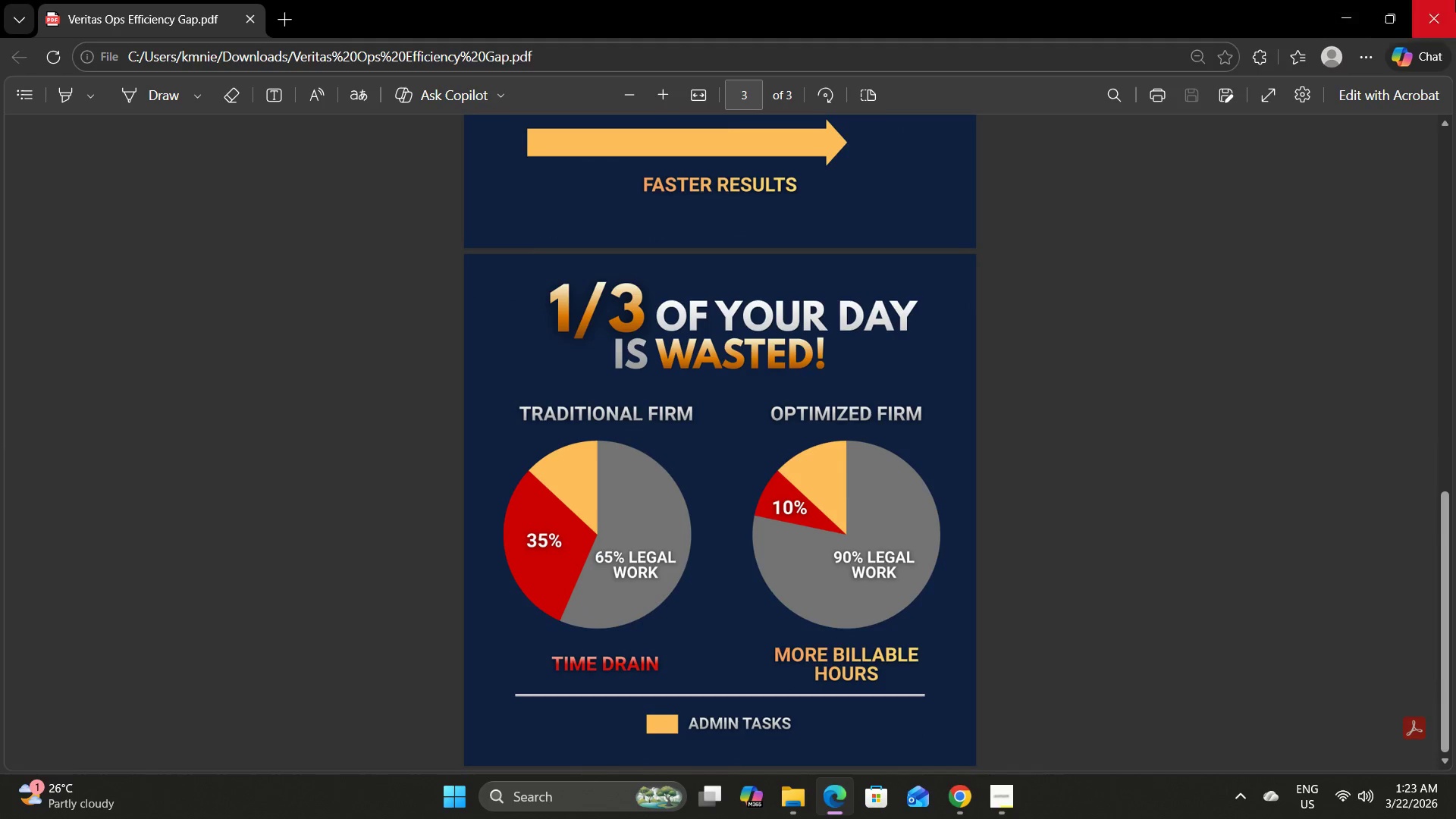 
left_click([1455, 0])
 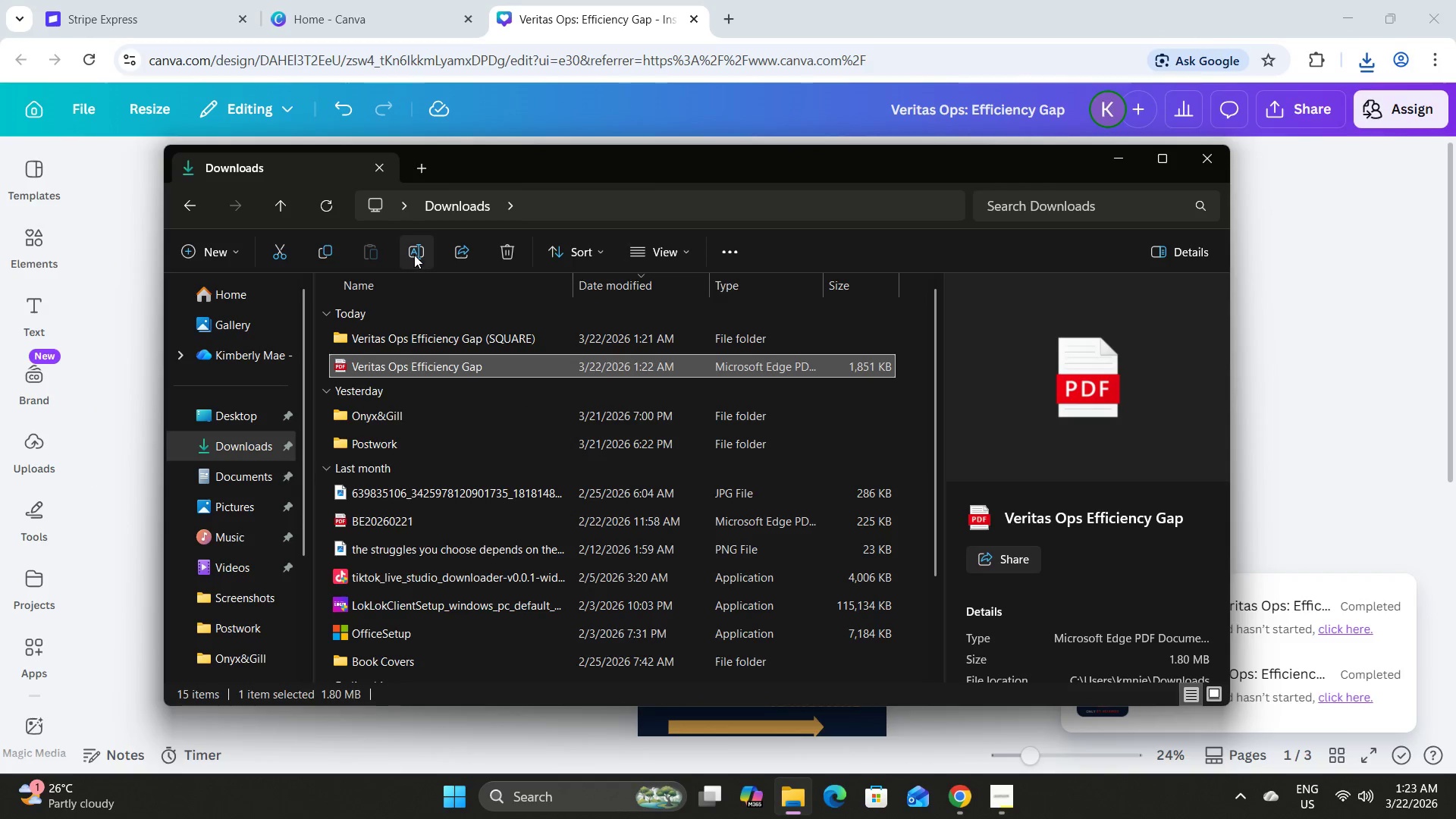 
type(Veritas_PDF_Sqaure)
key(Backspace)
key(Backspace)
key(Backspace)
key(Backspace)
type(uare)
 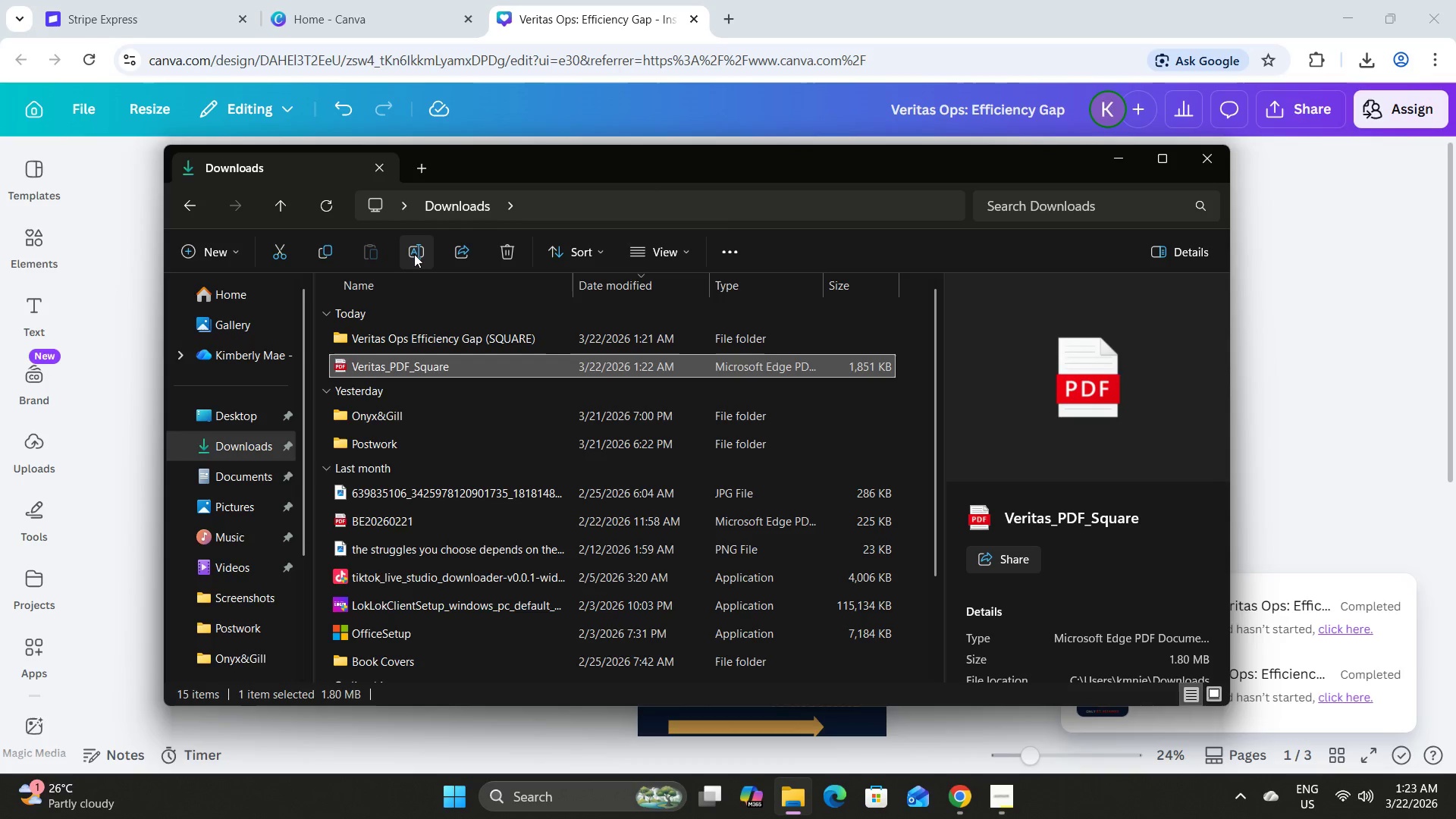 
 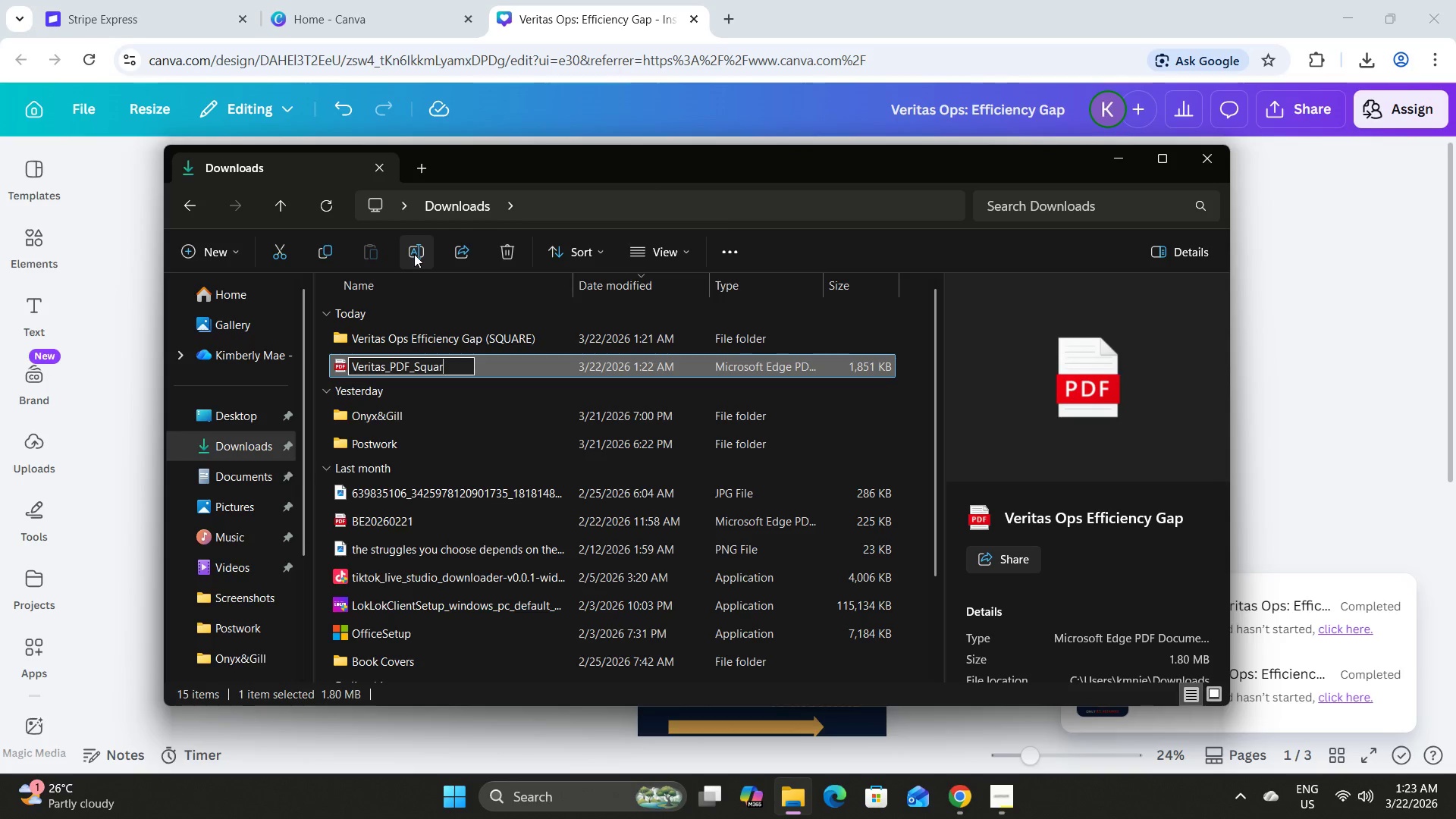 
key(Enter)
 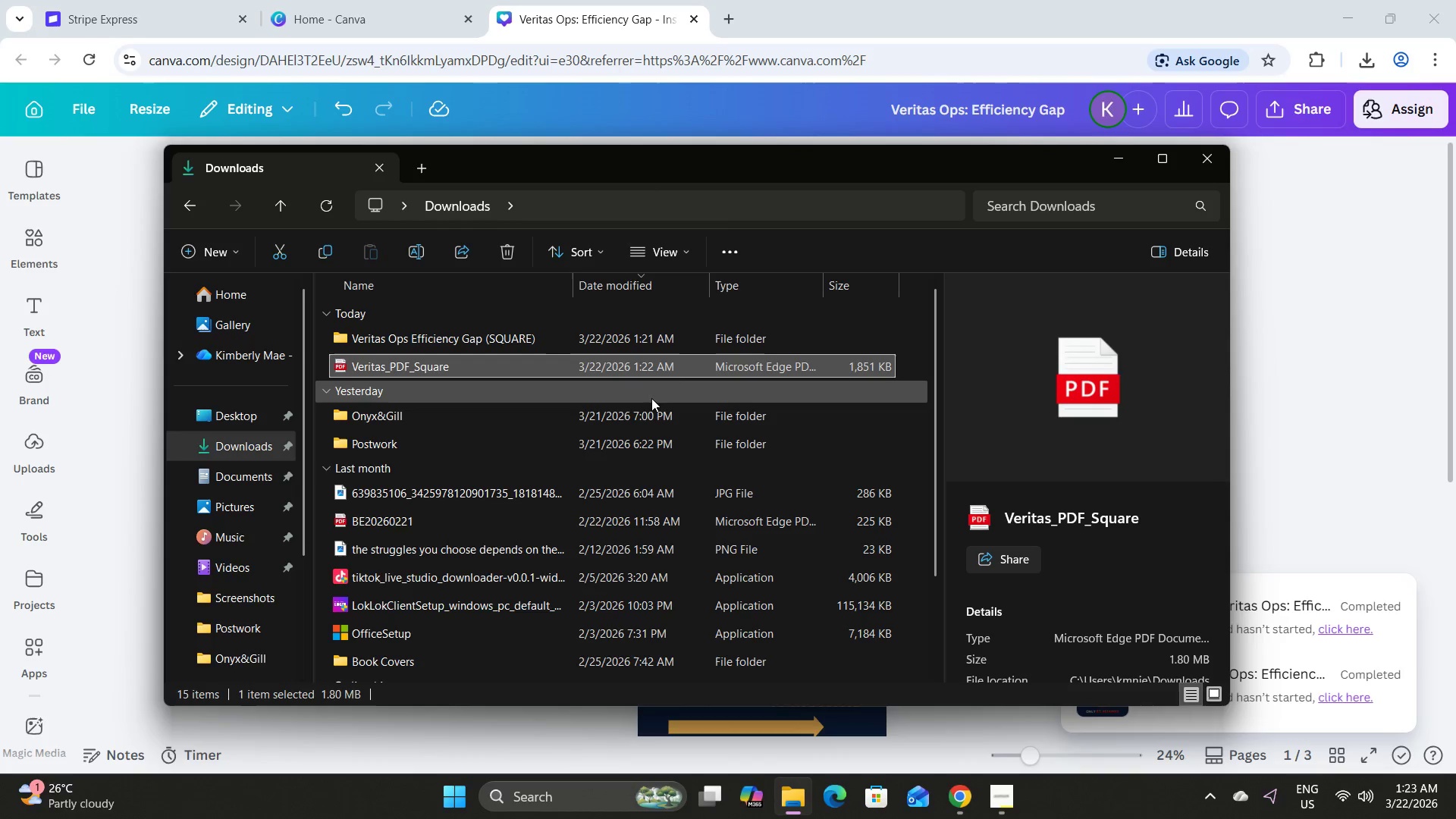 
left_click([1109, 155])
 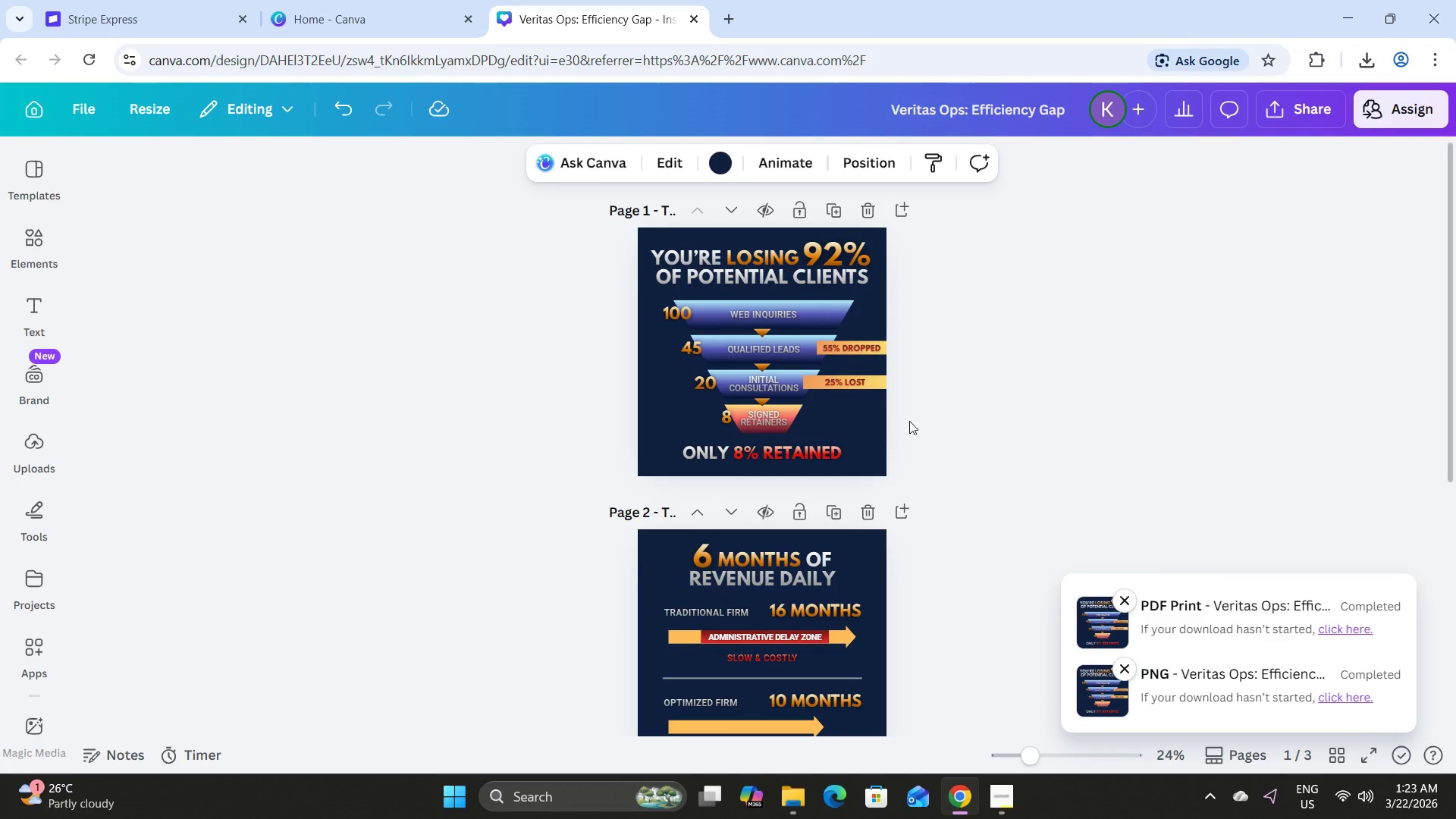 
scroll: coordinate [899, 407], scroll_direction: down, amount: 14.0
 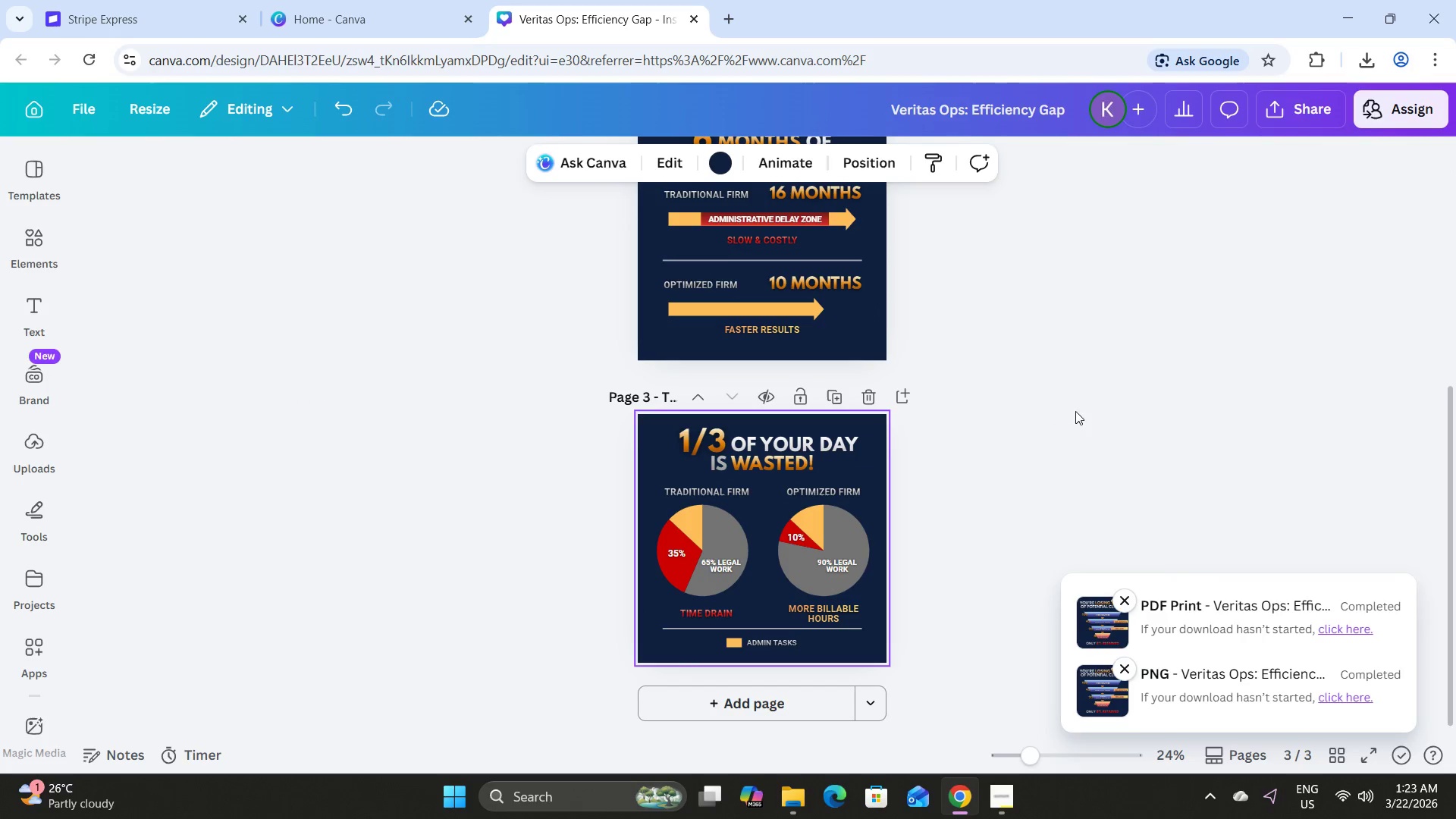 
left_click([1069, 408])
 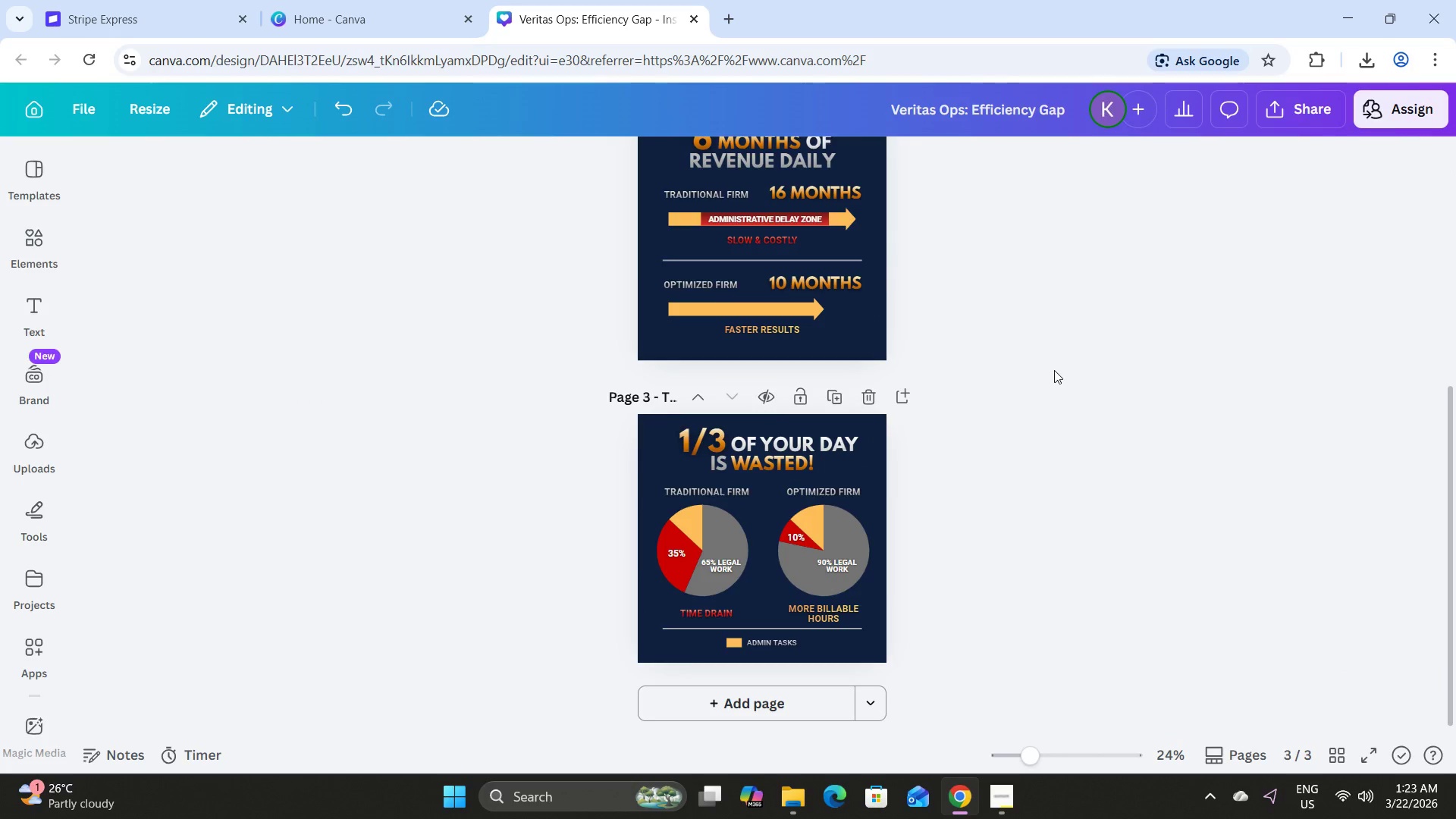 
scroll: coordinate [1034, 357], scroll_direction: up, amount: 14.0
 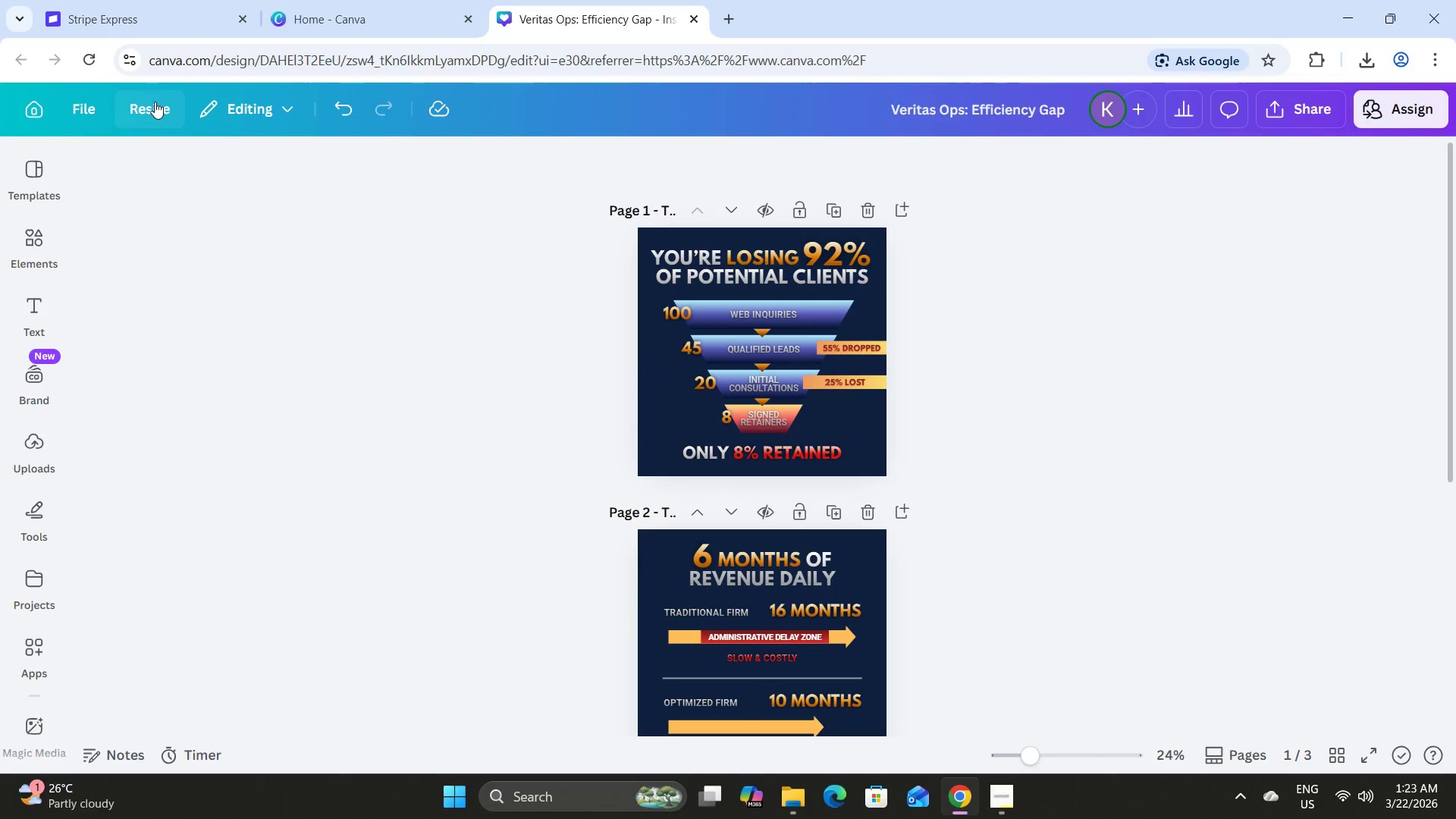 
left_click([155, 102])
 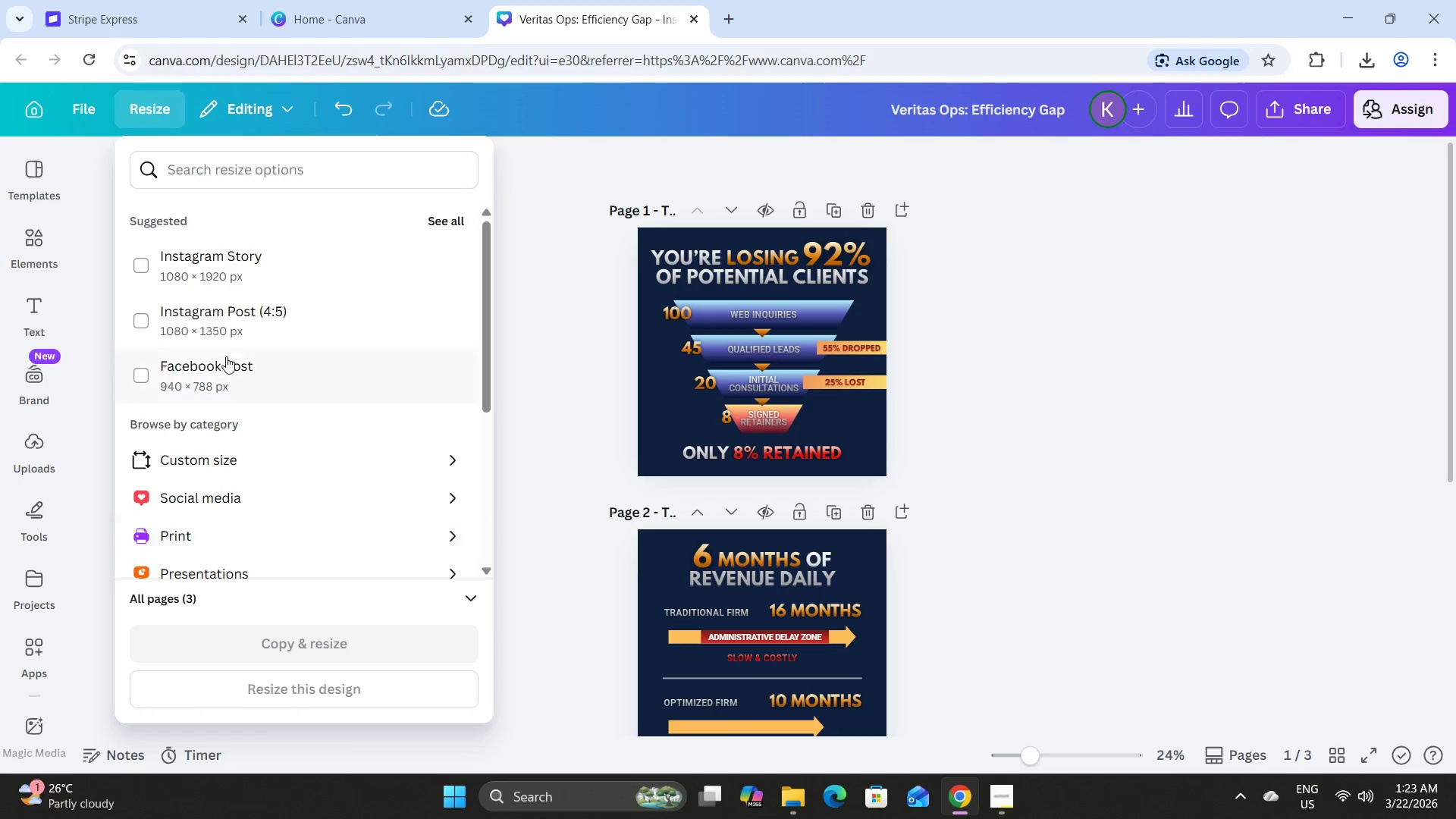 
wait(5.39)
 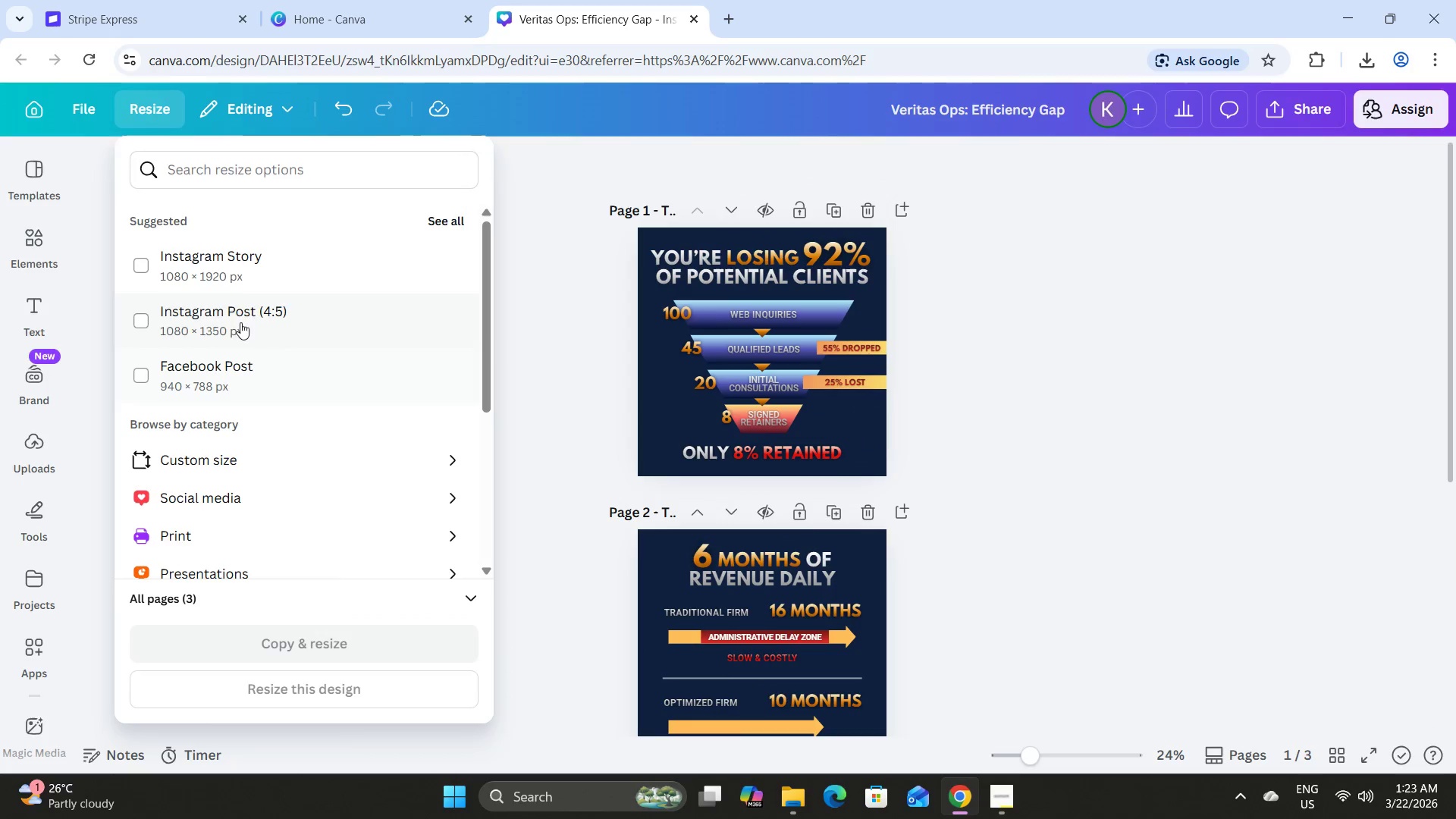 
left_click([250, 466])
 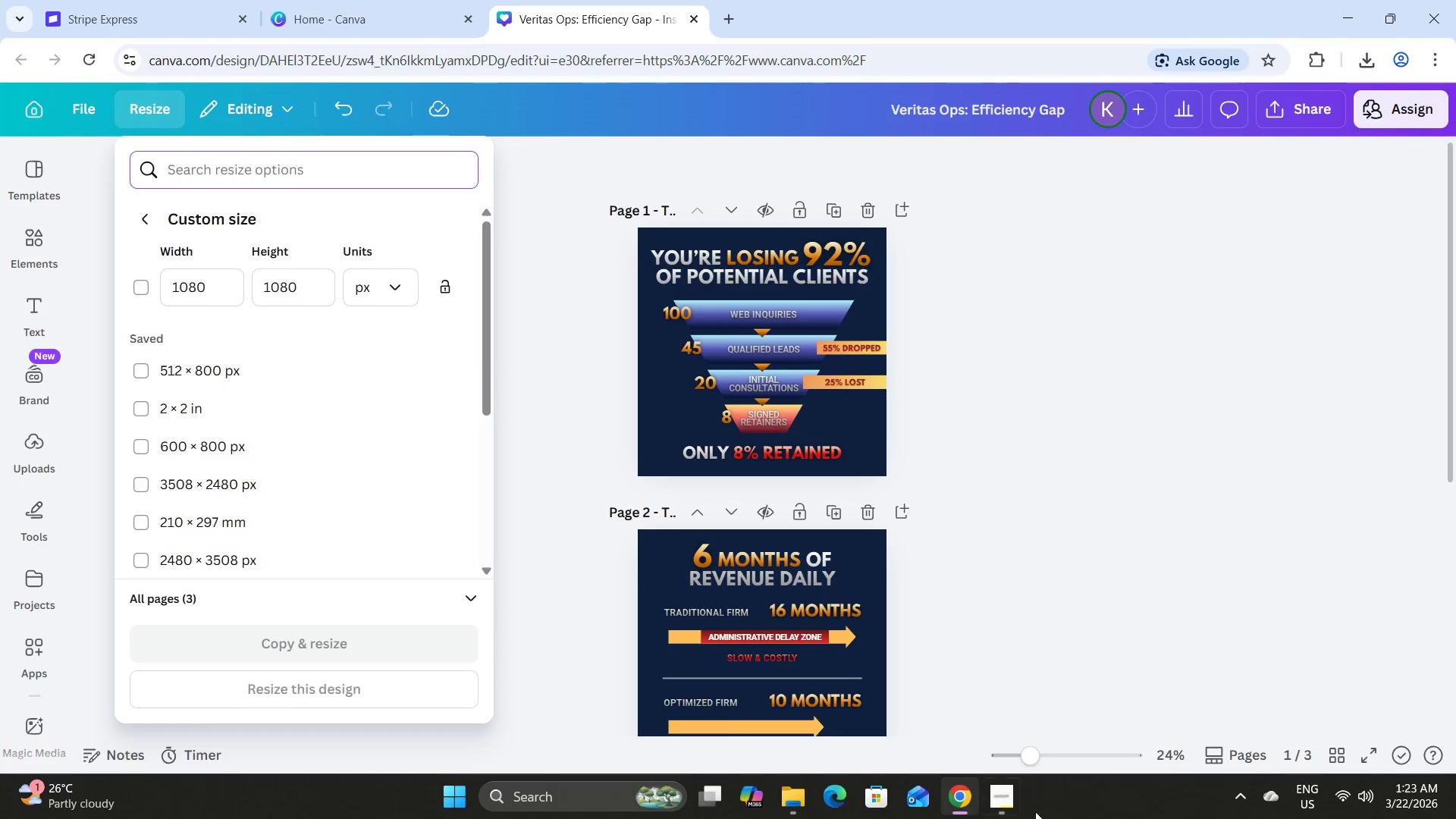 
left_click([1002, 800])